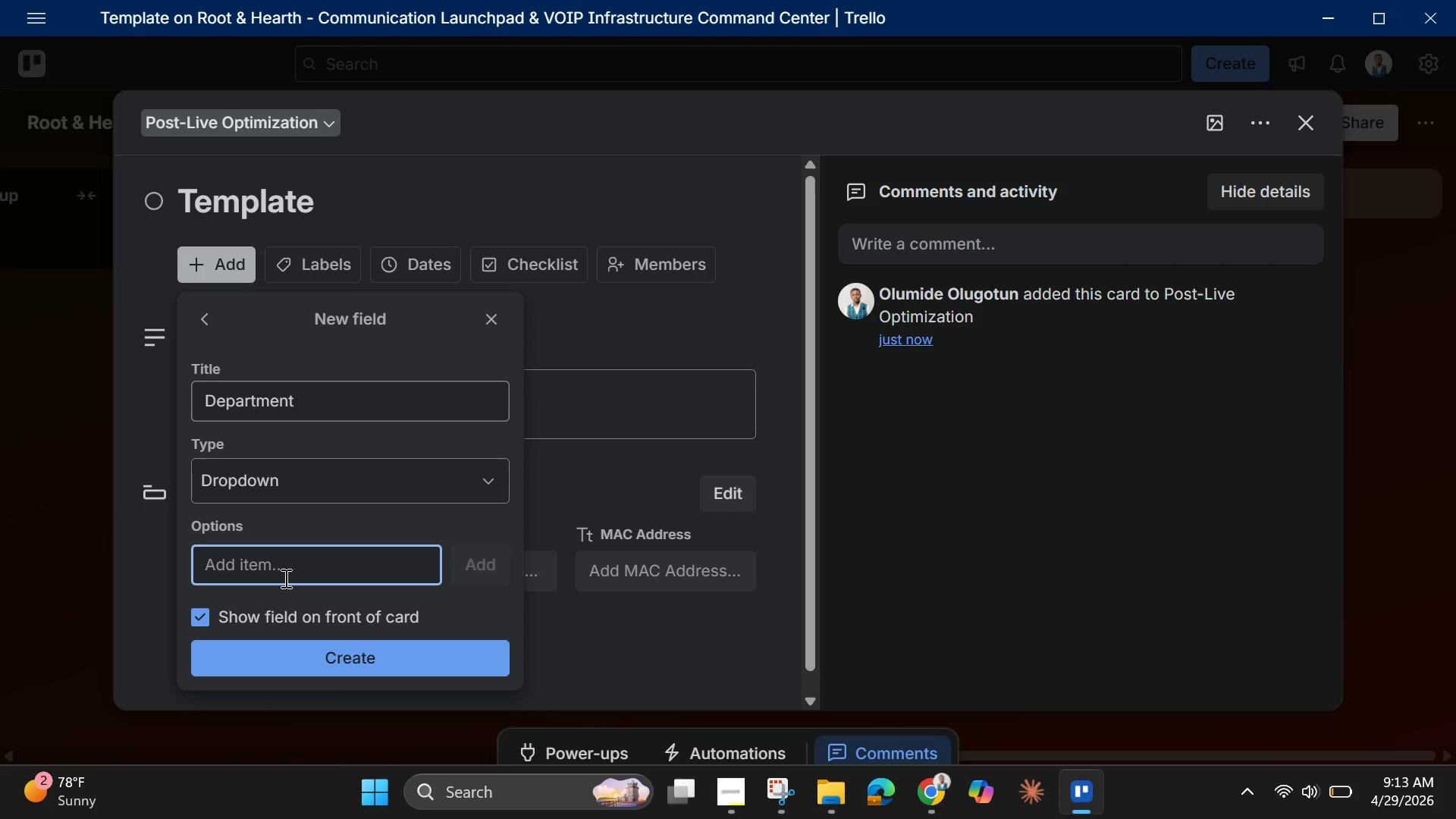 
type(Front of House)
 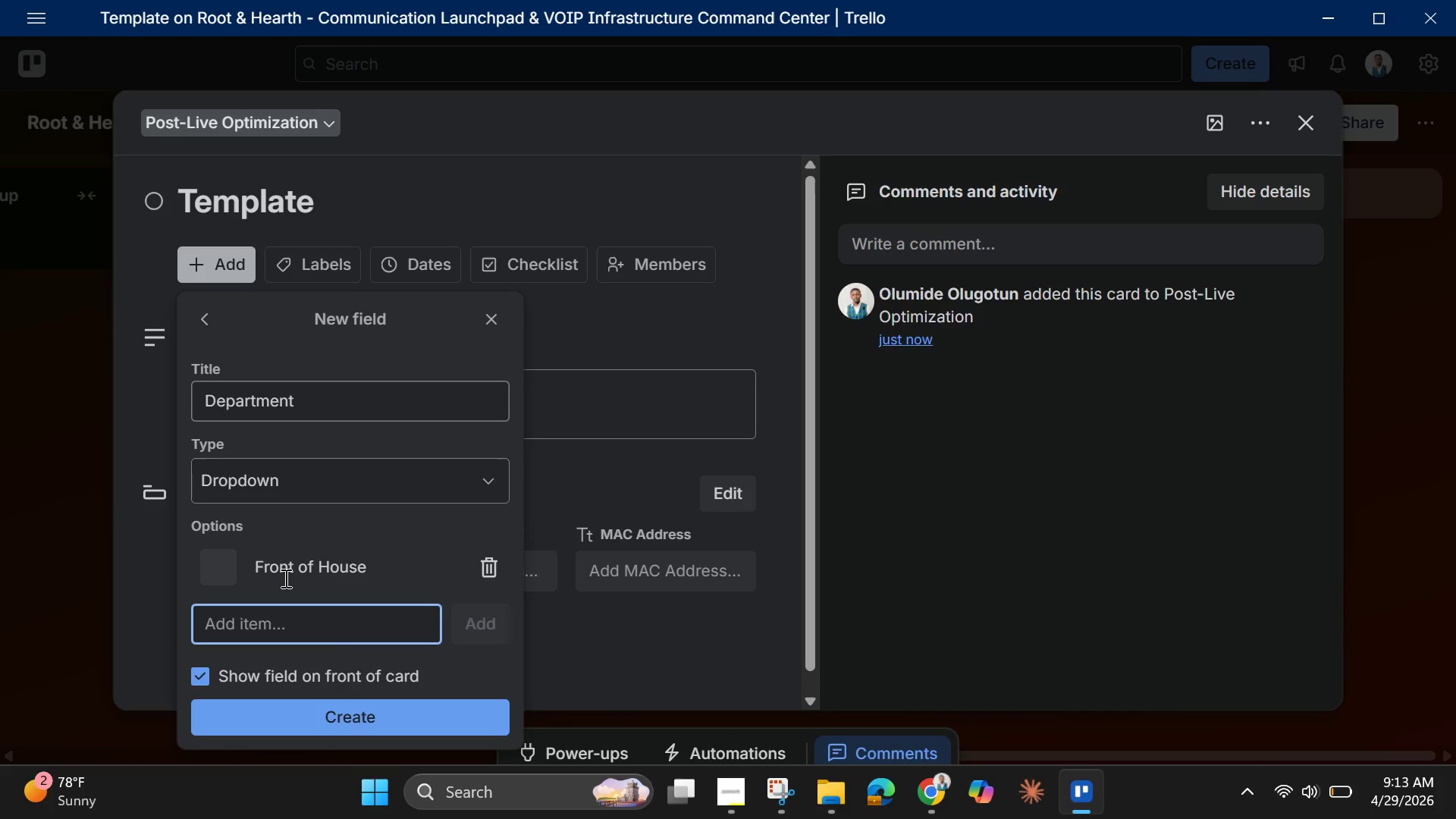 
key(Enter)
 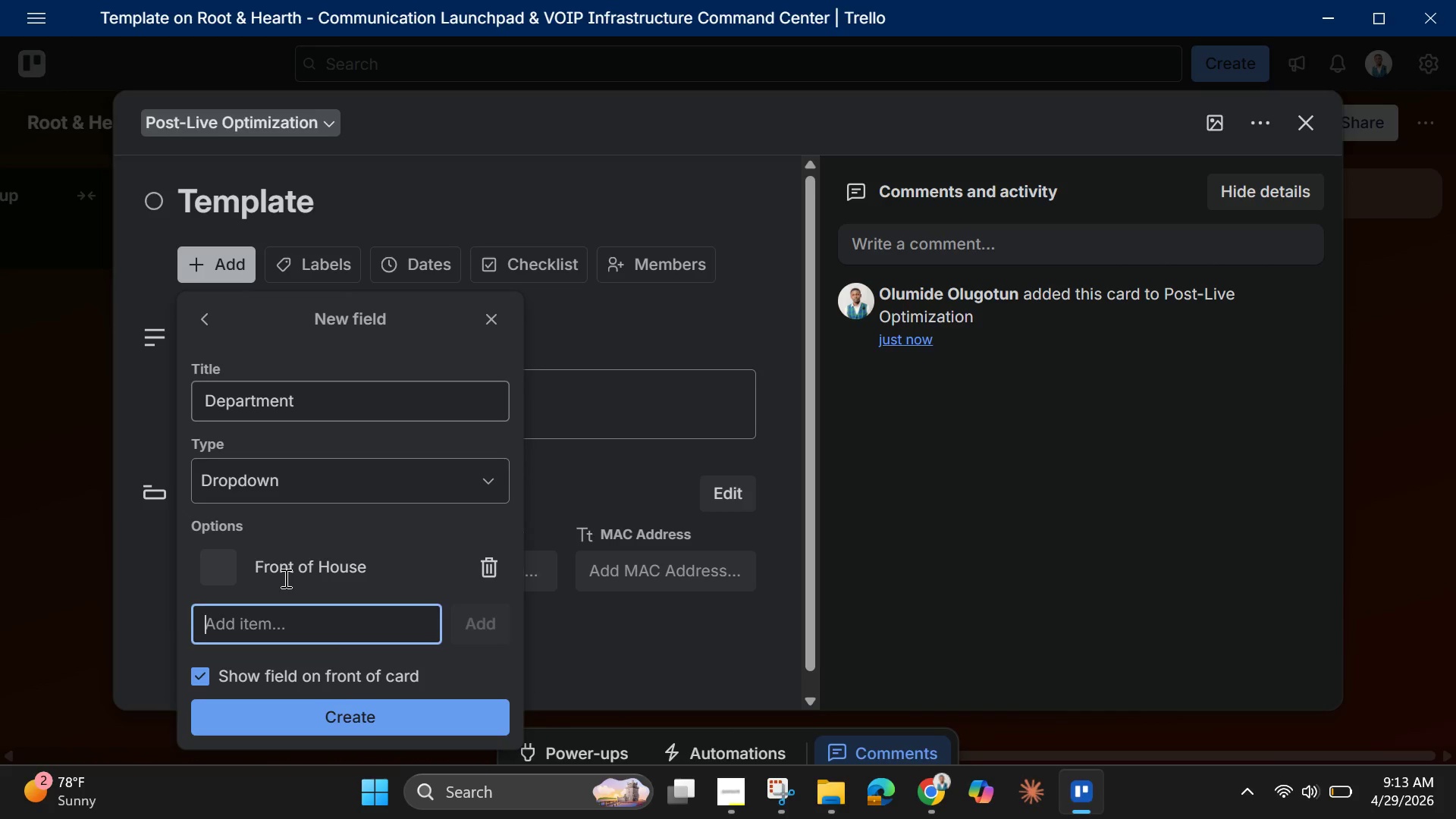 
type(Kitcheb)
key(Backspace)
type(n)
 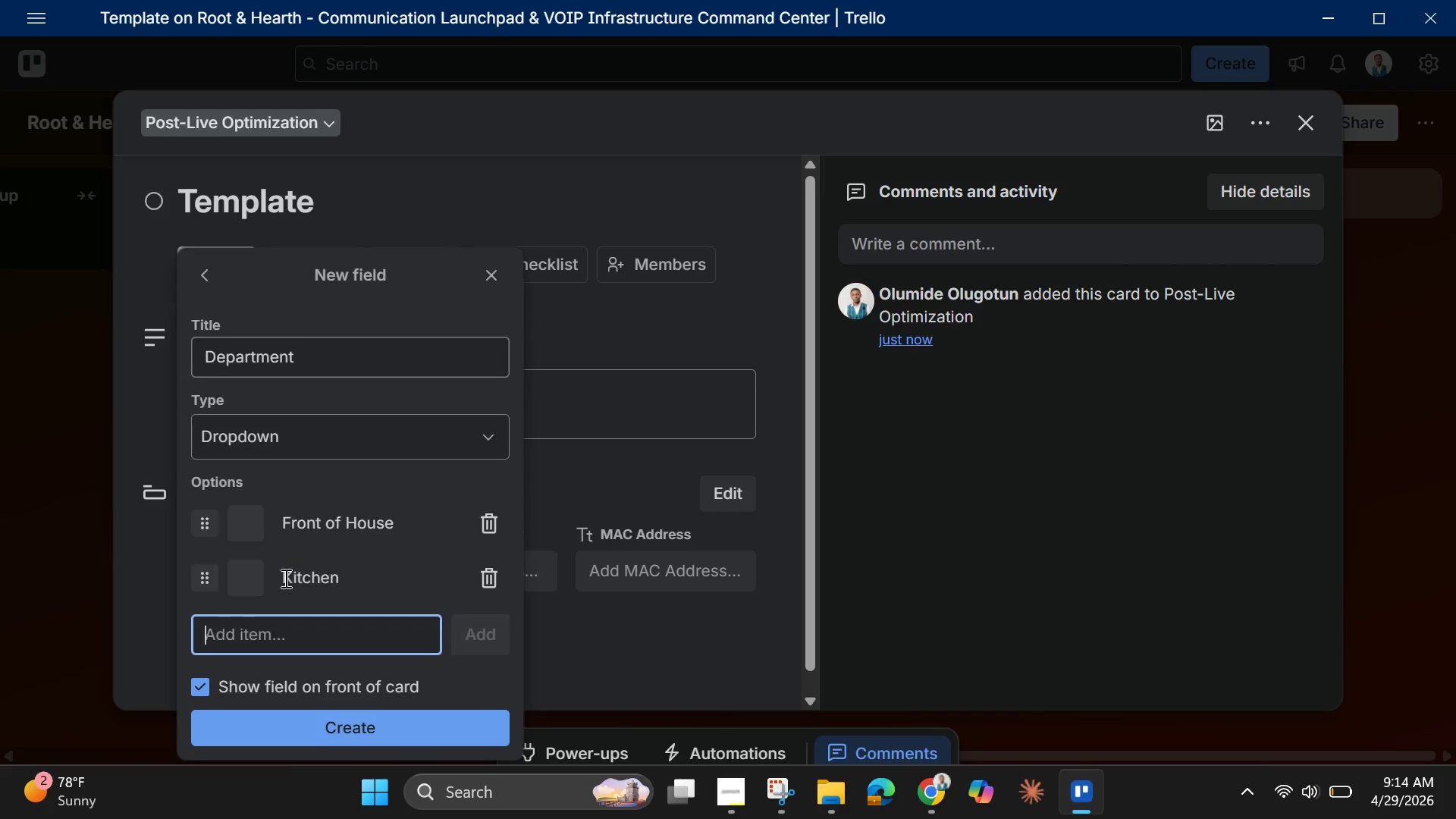 
key(Enter)
 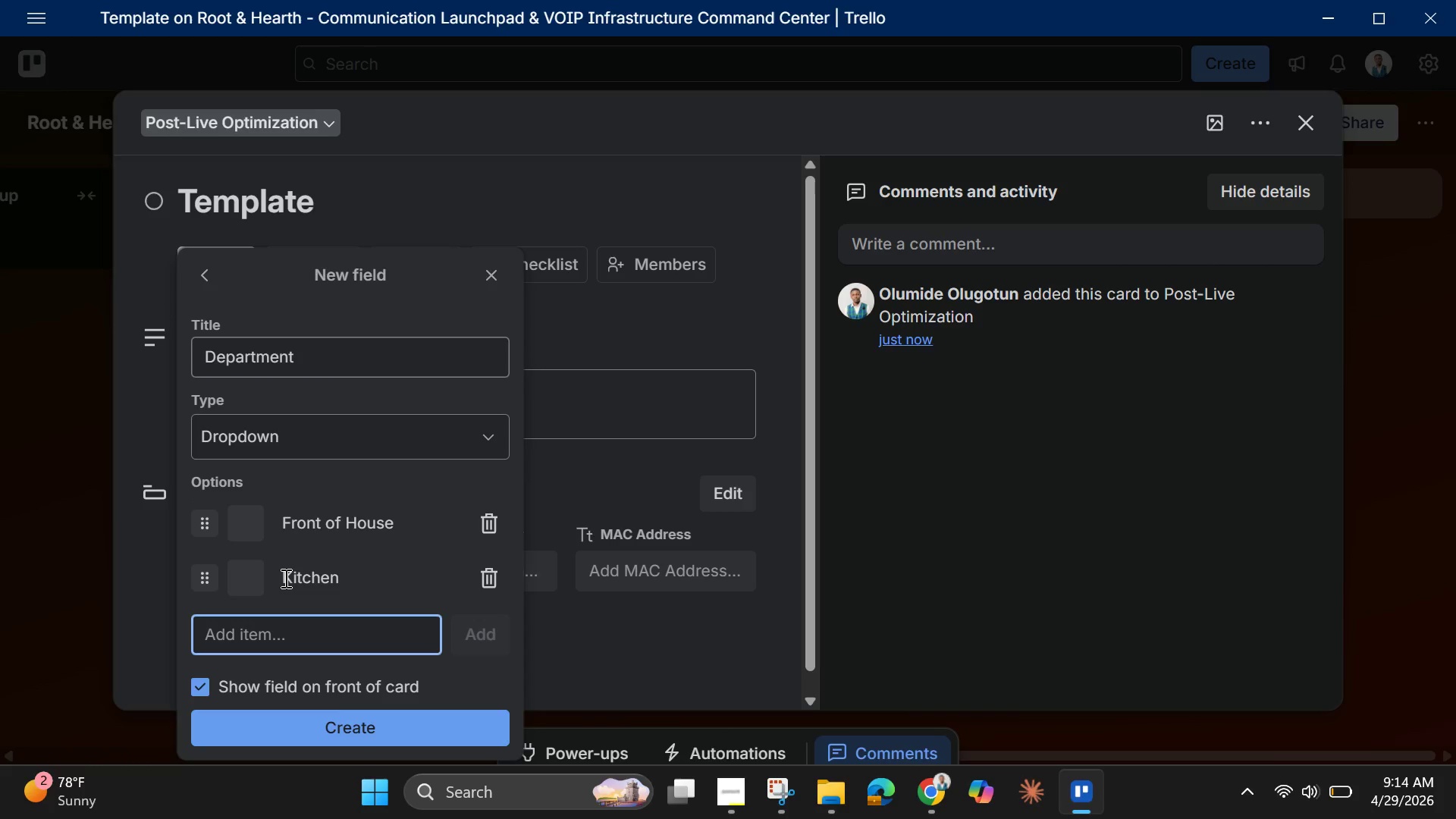 
type(Events)
 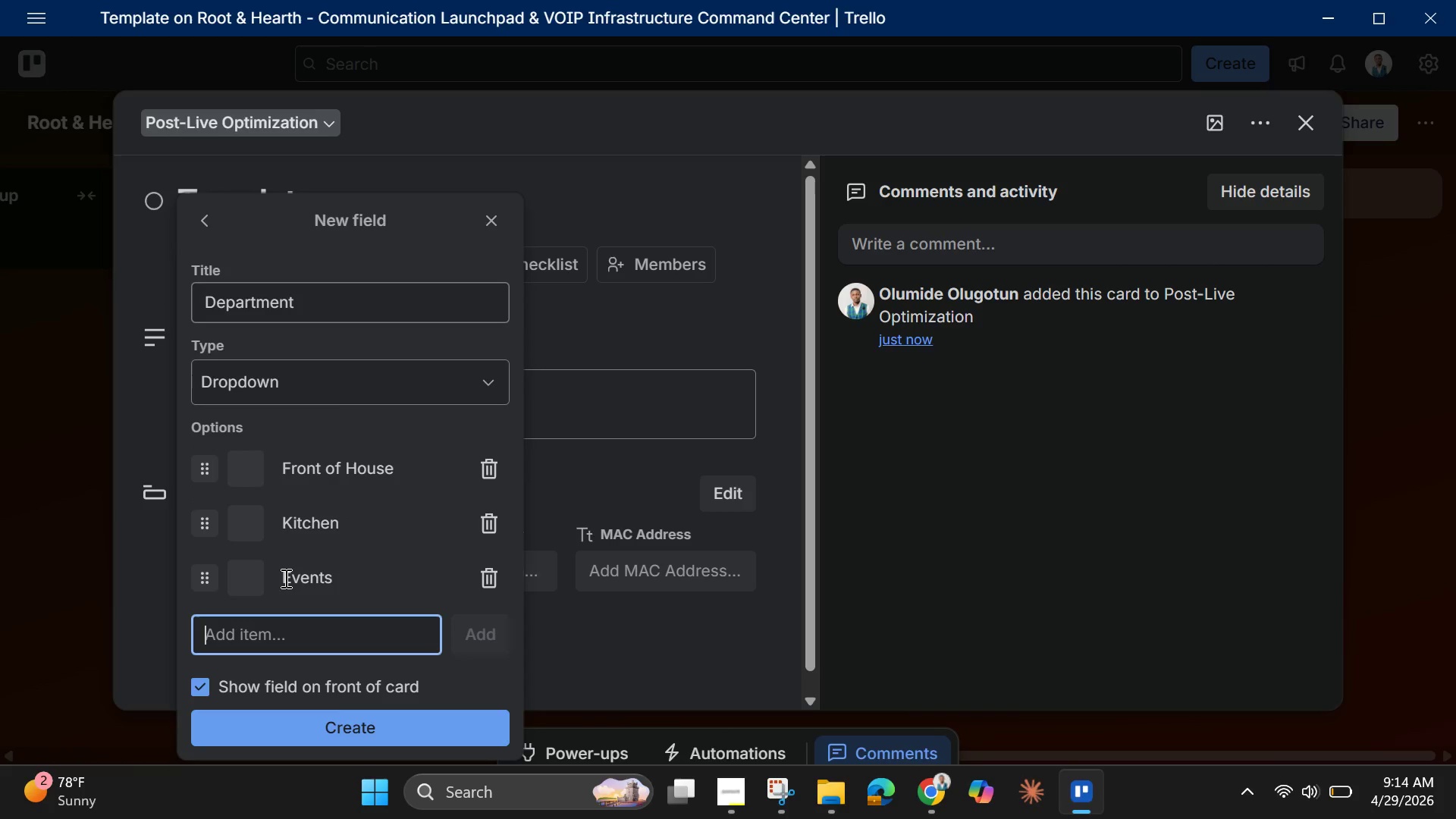 
key(Enter)
 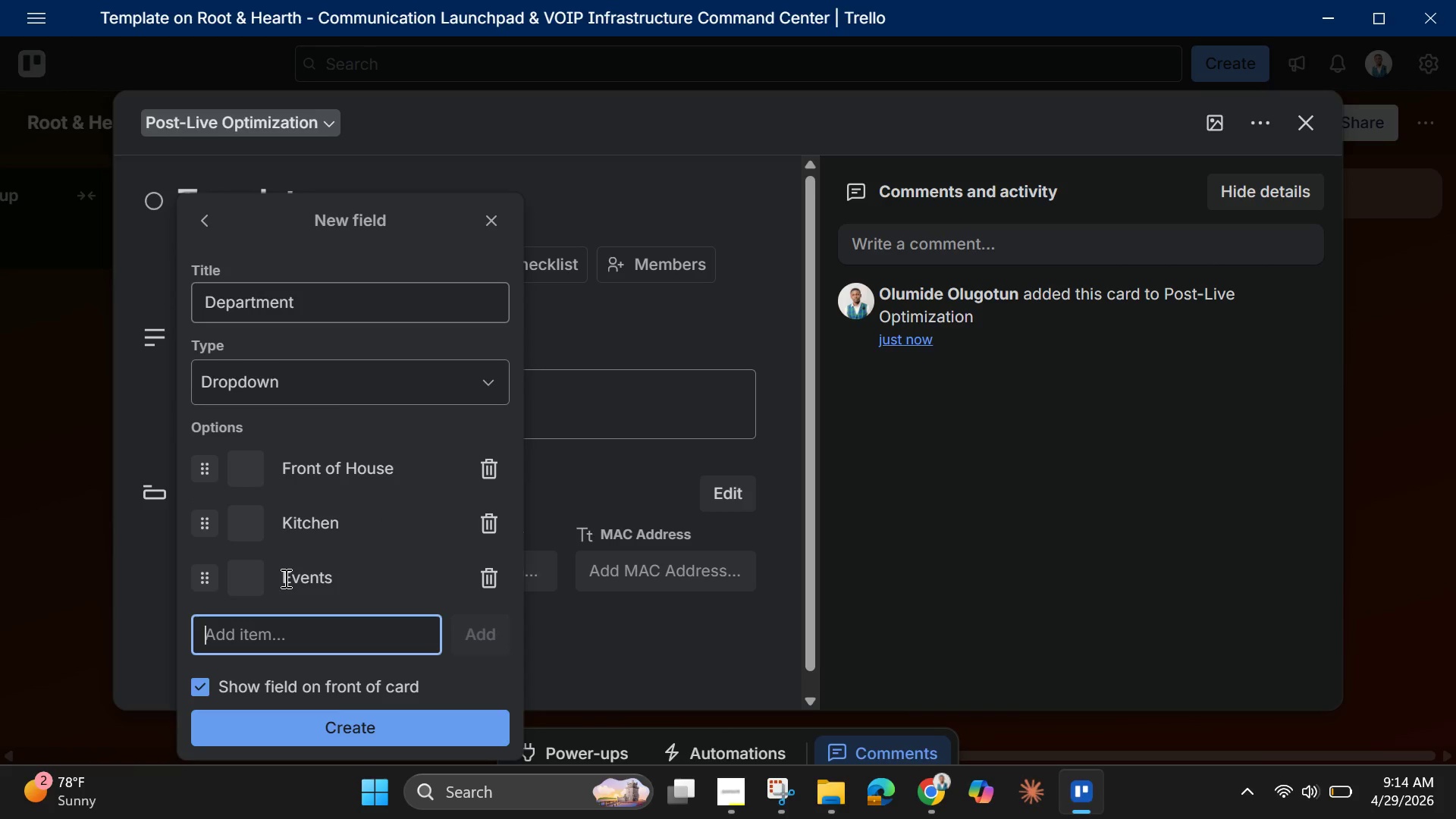 
type(Back of Office)
 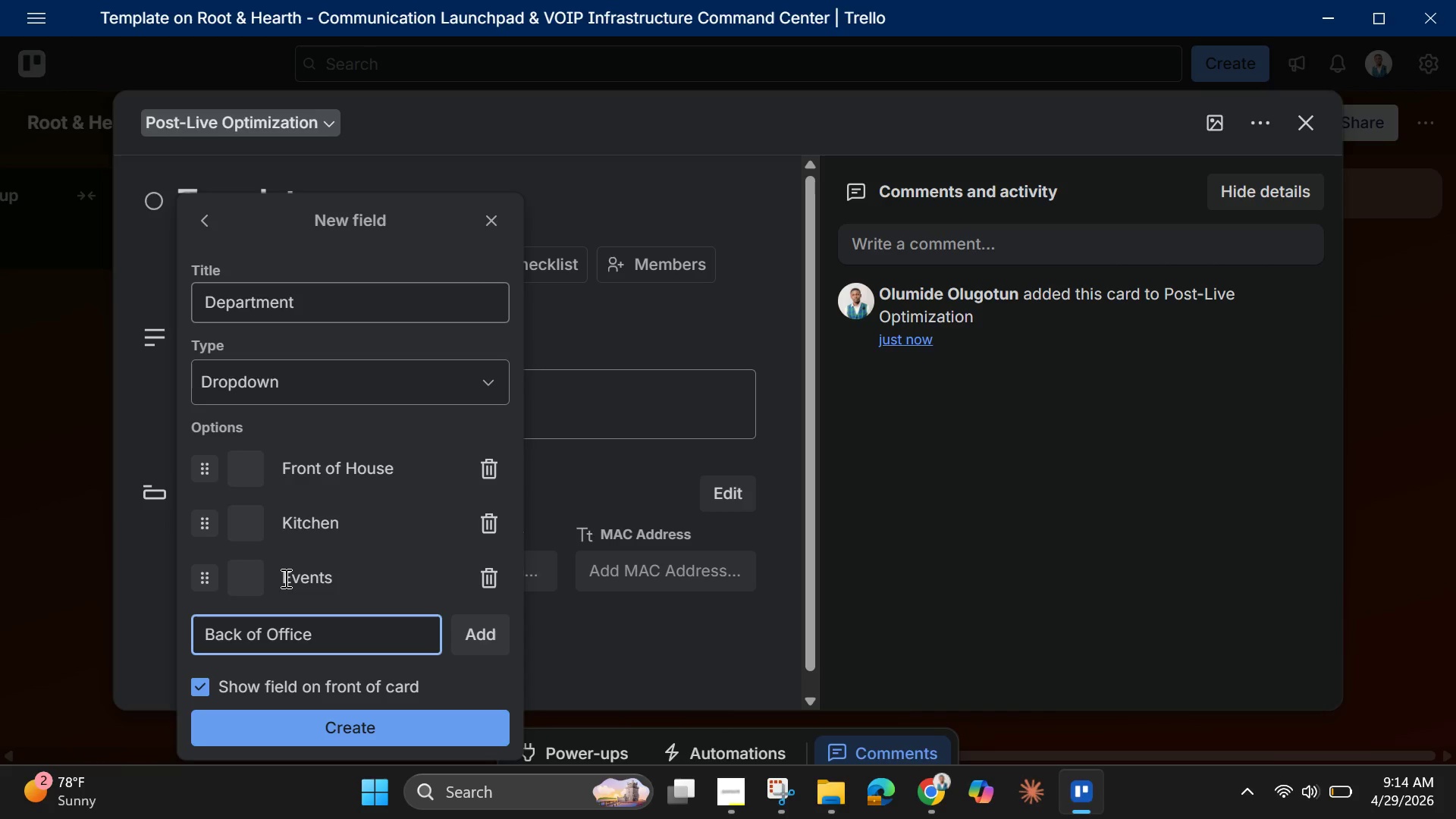 
key(Enter)
 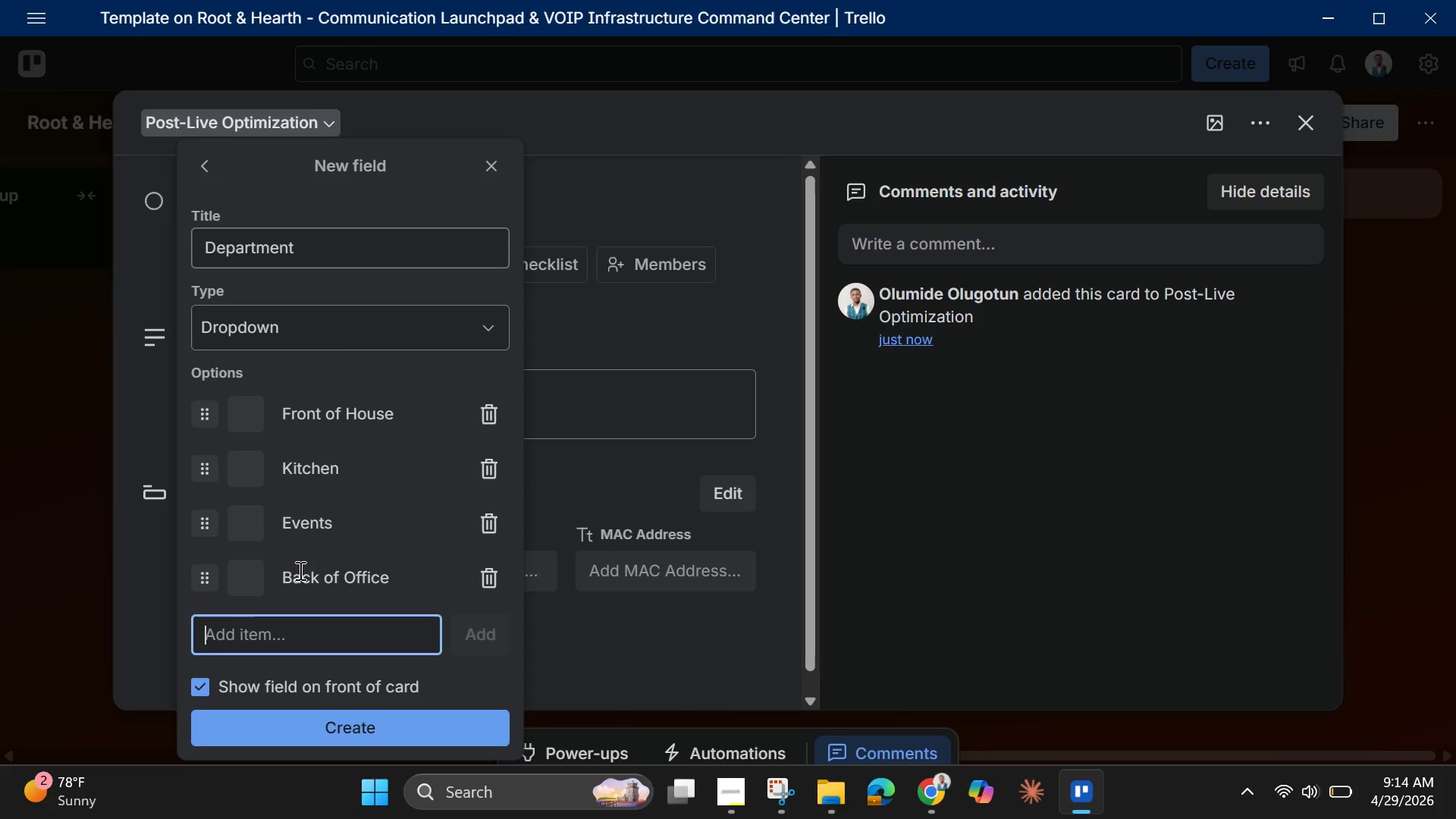 
scroll: coordinate [284, 578], scroll_direction: none, amount: 0.0
 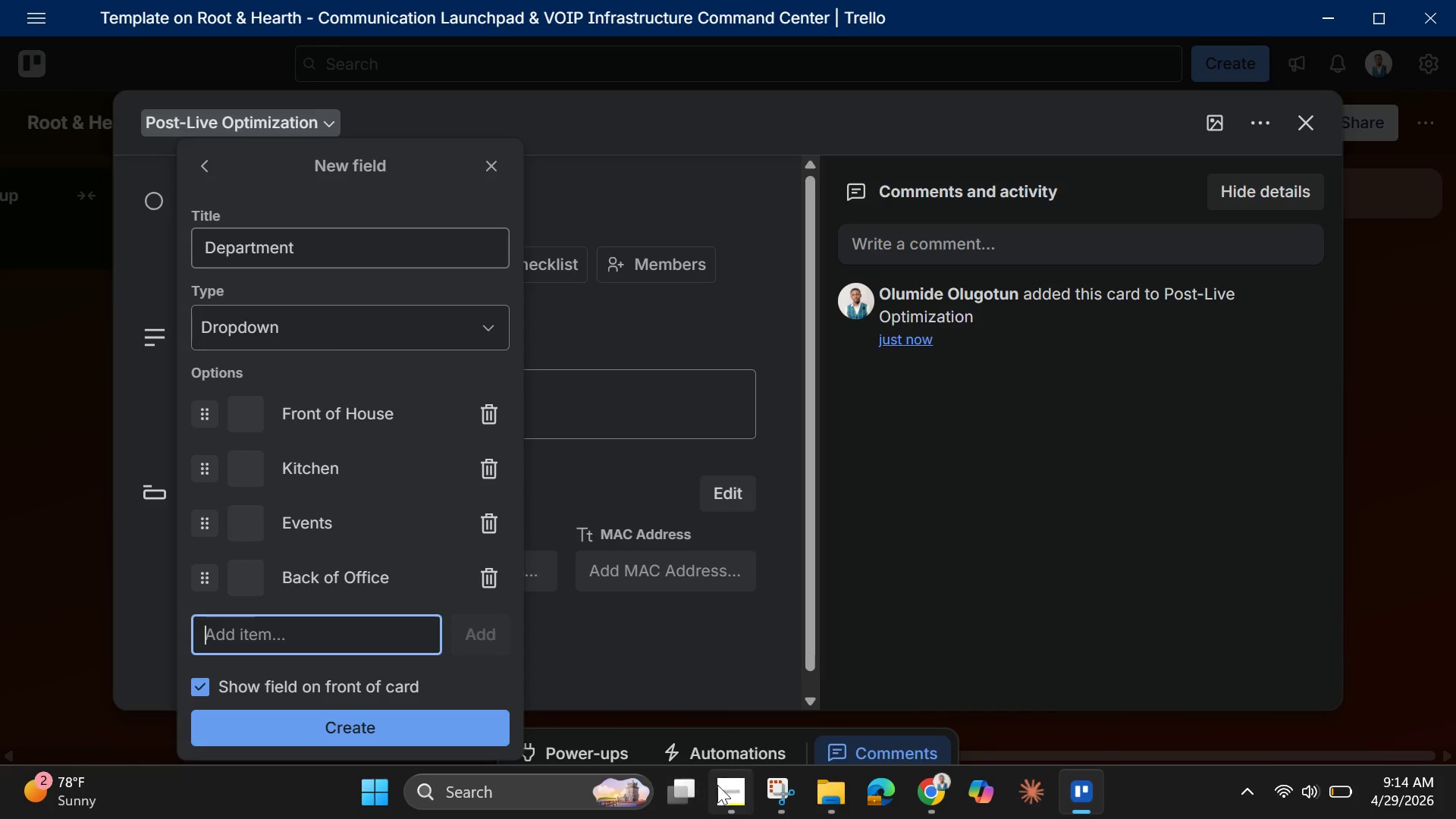 
left_click([723, 783])